 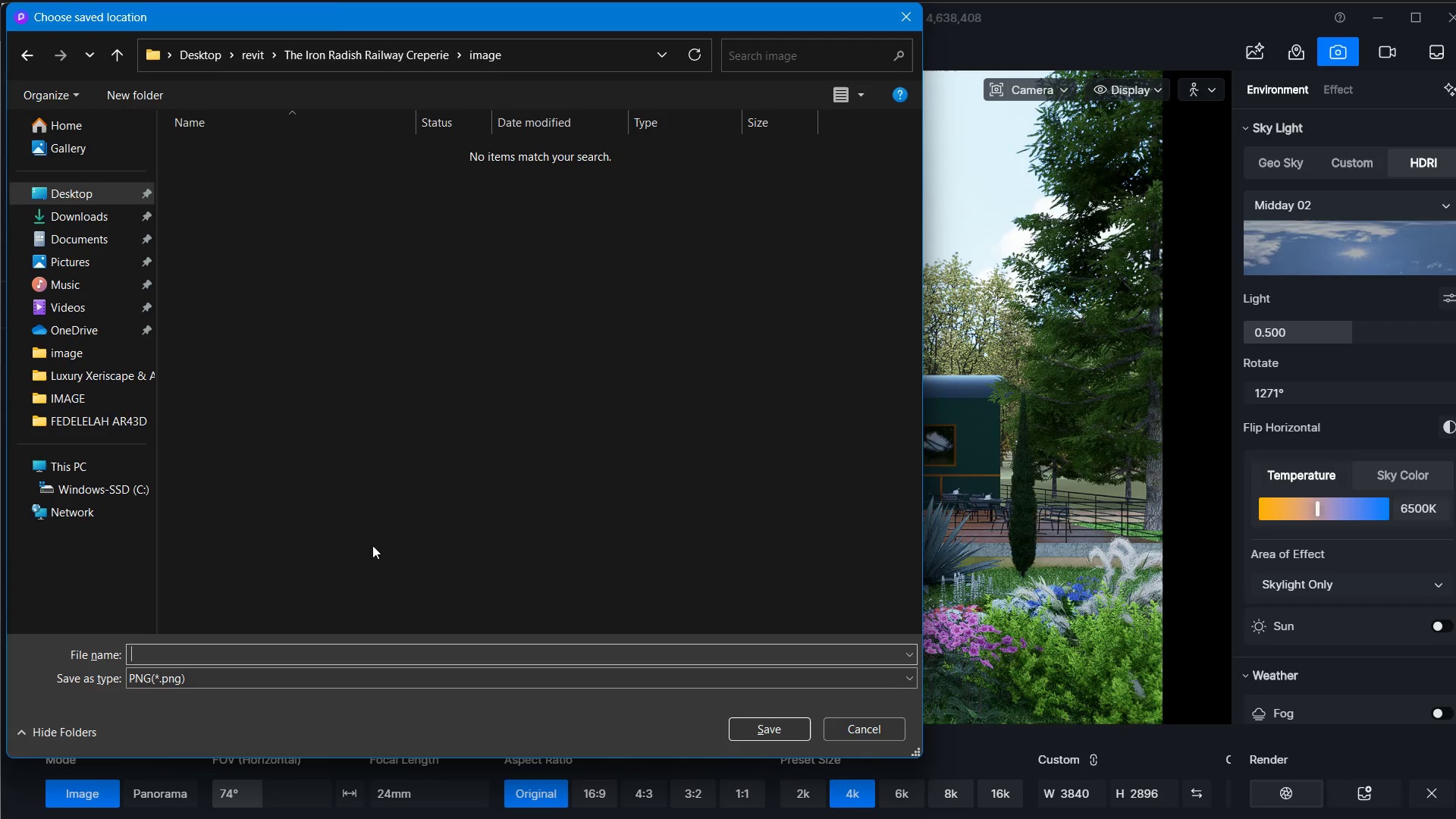 
key(Control+V)
 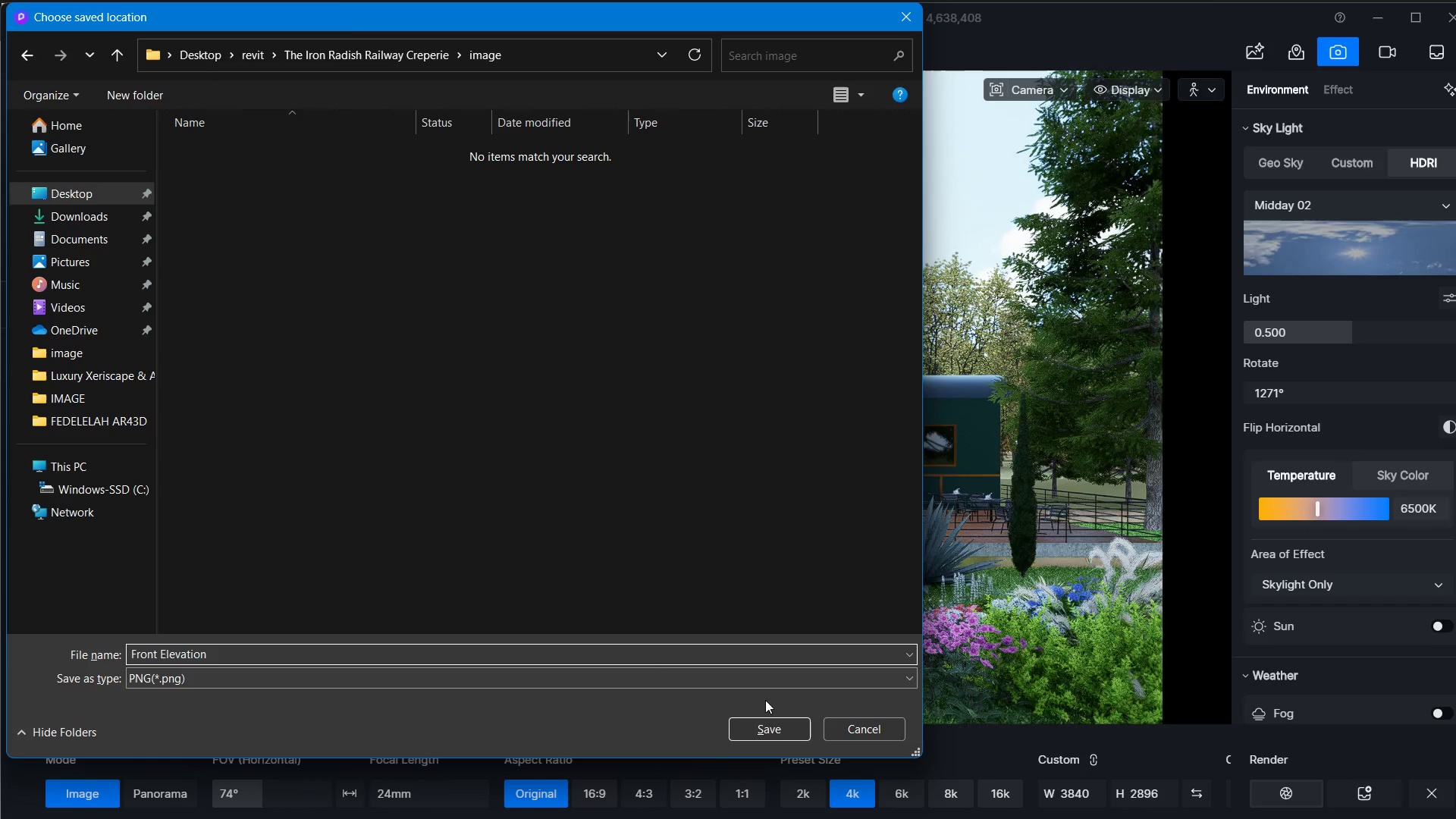 
left_click([772, 720])
 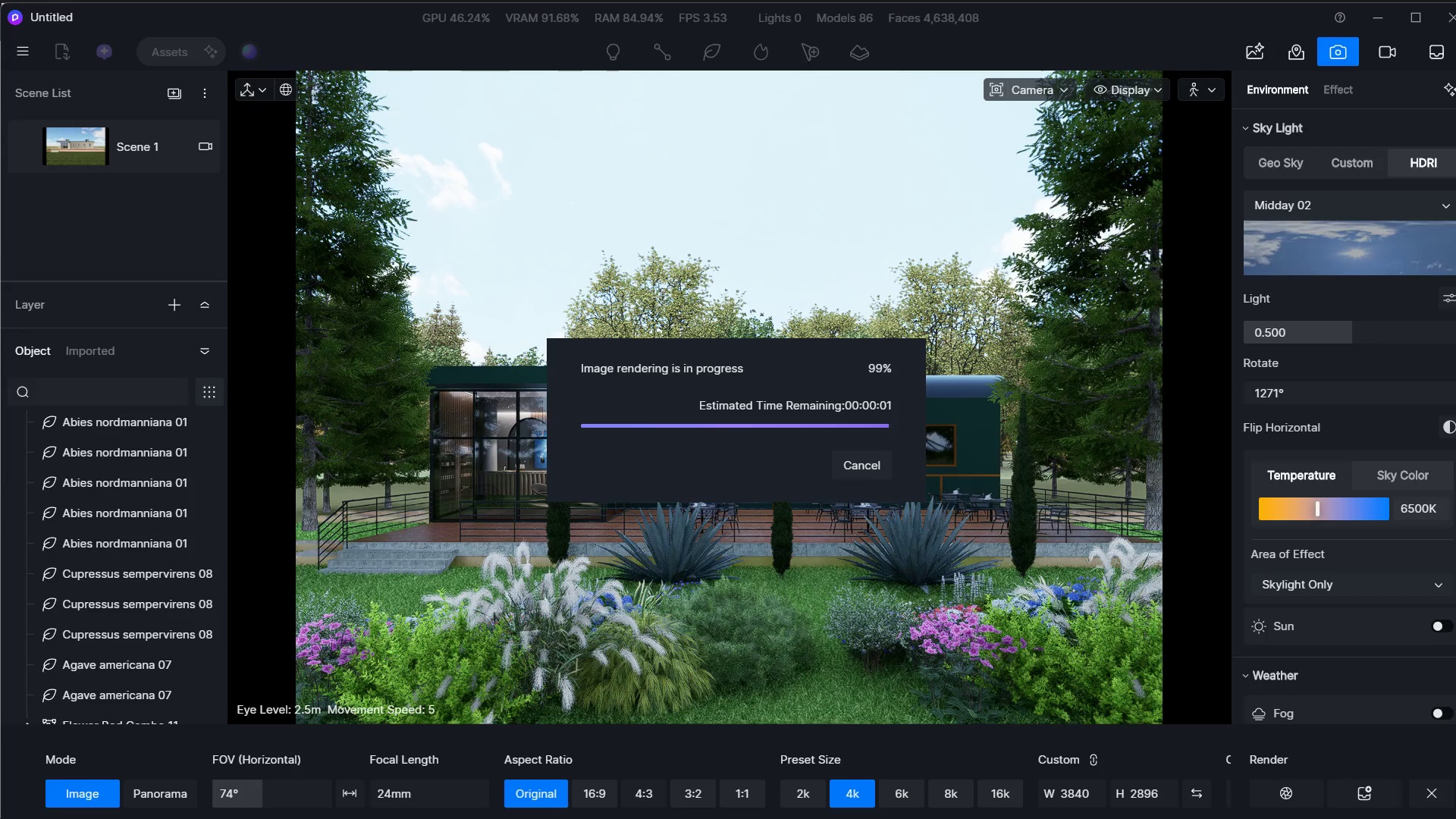 
wait(101.55)
 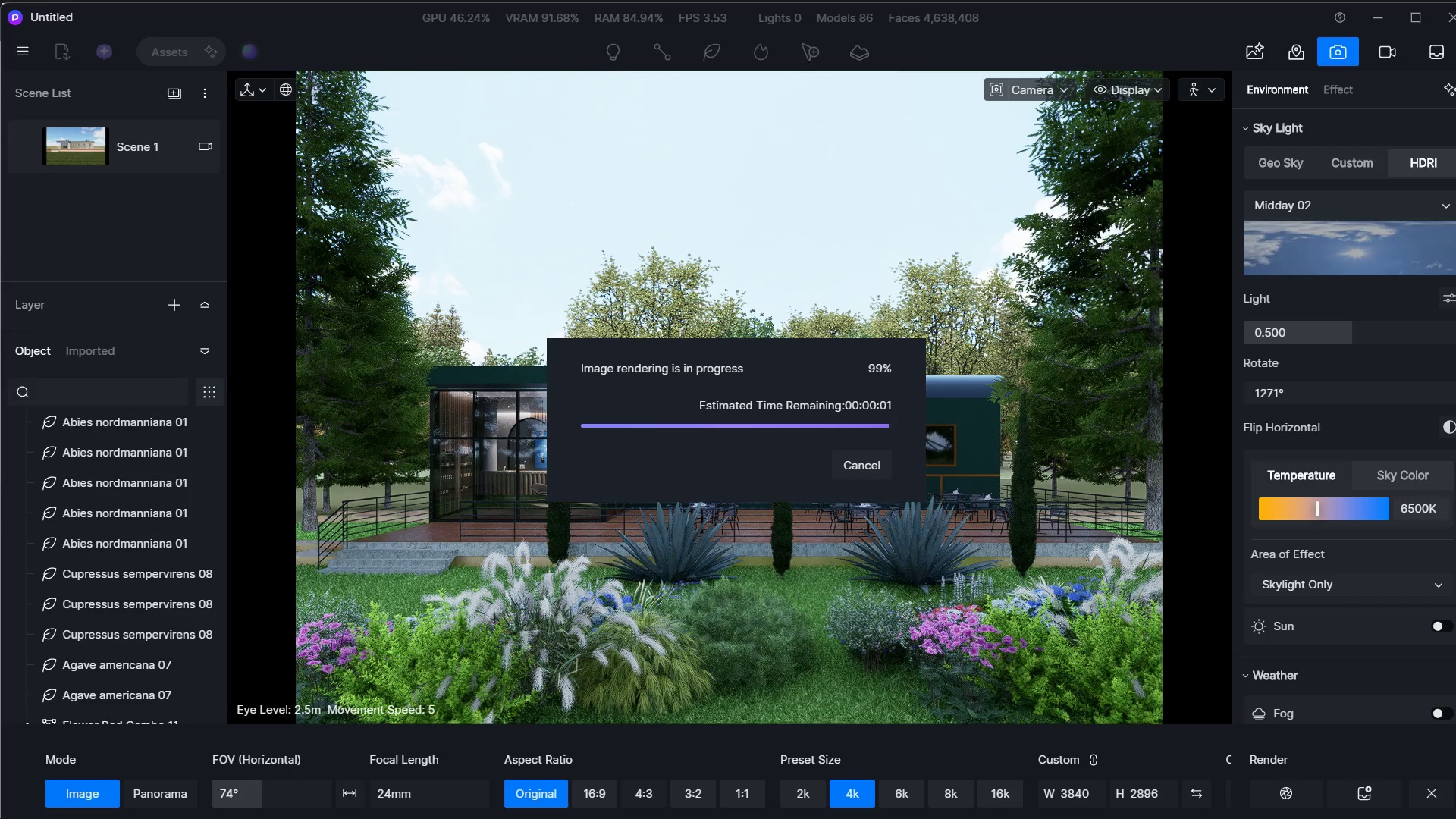 
left_click([691, 460])
 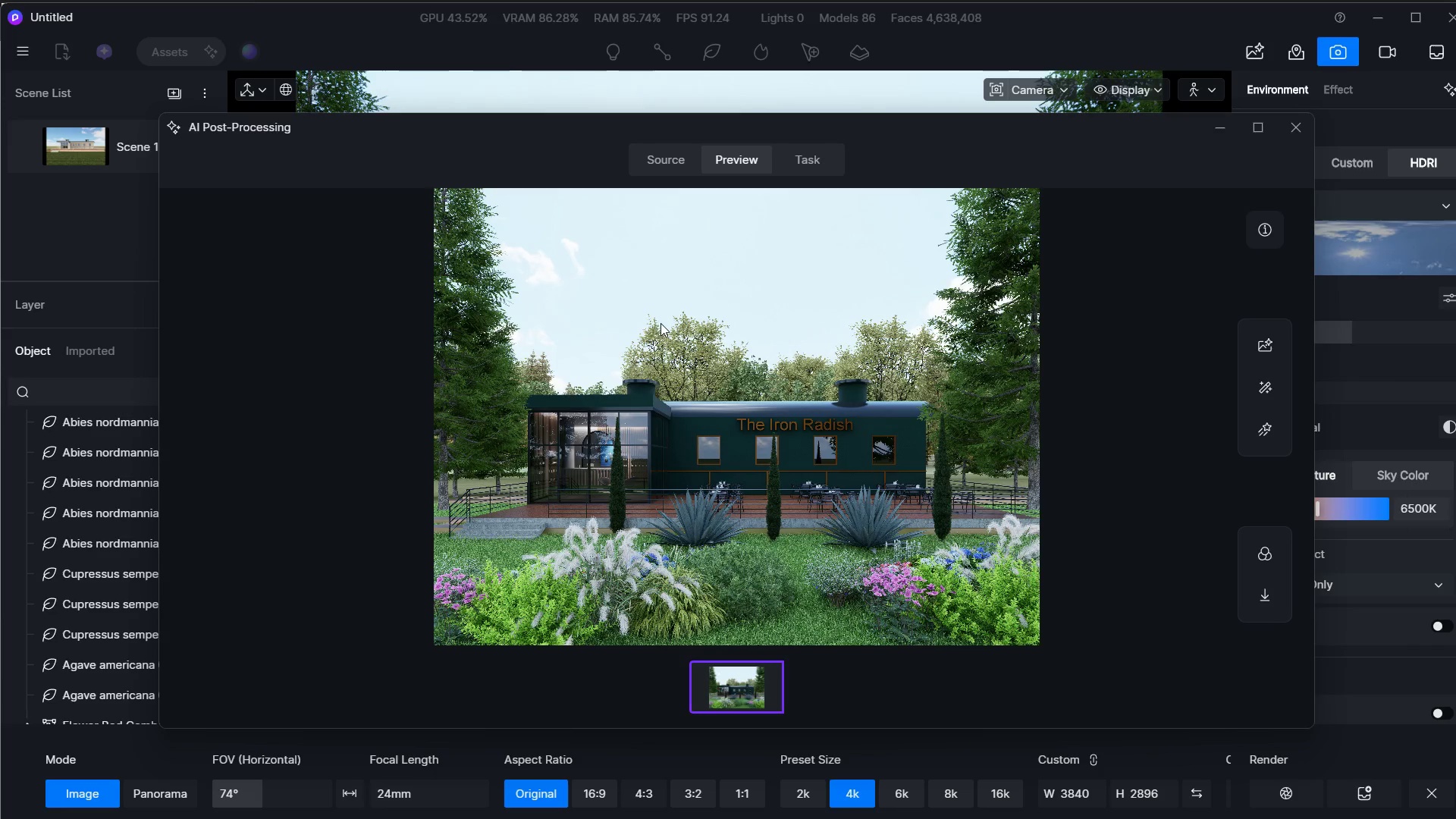 
left_click([1270, 385])
 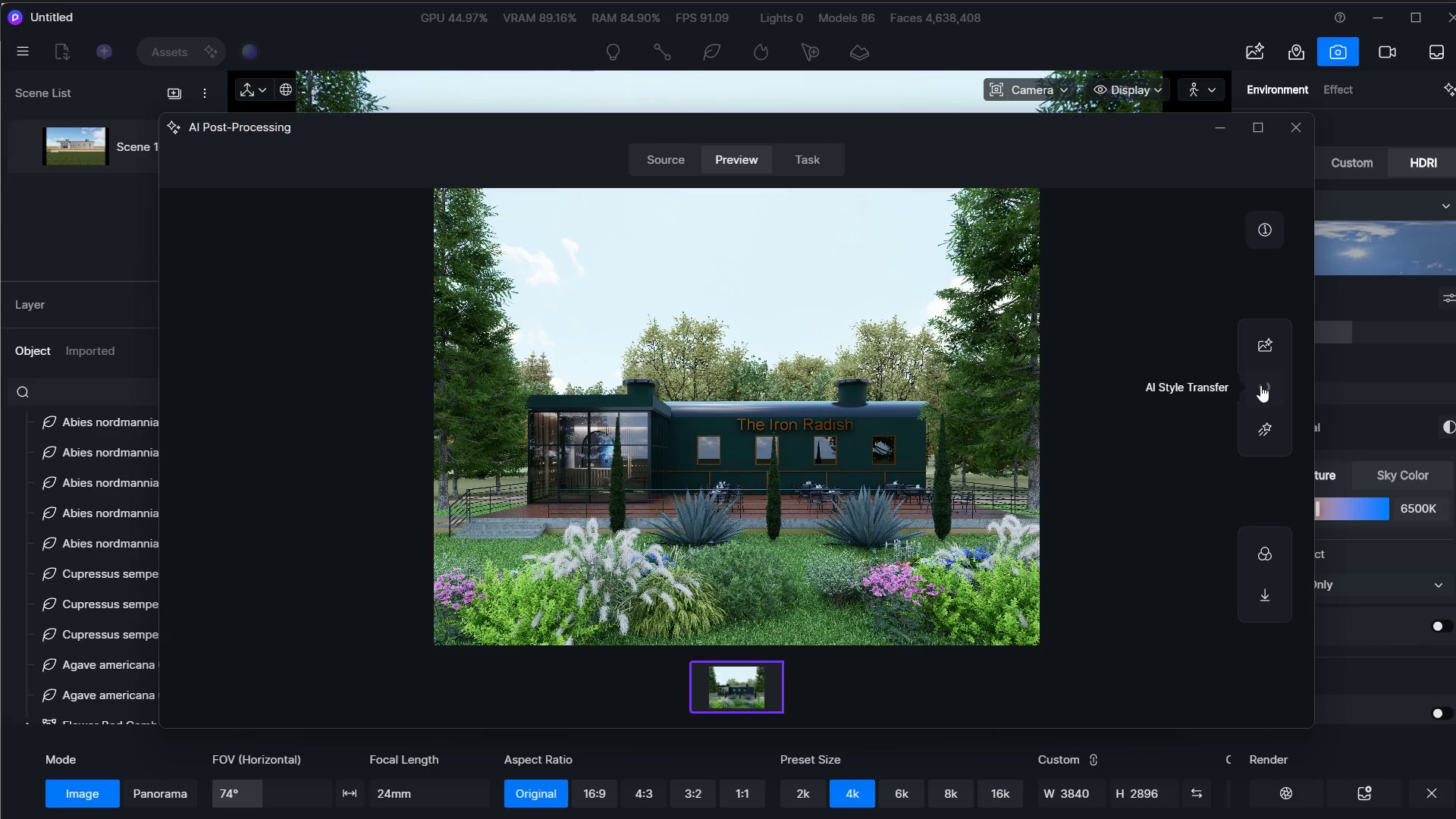 
wait(5.08)
 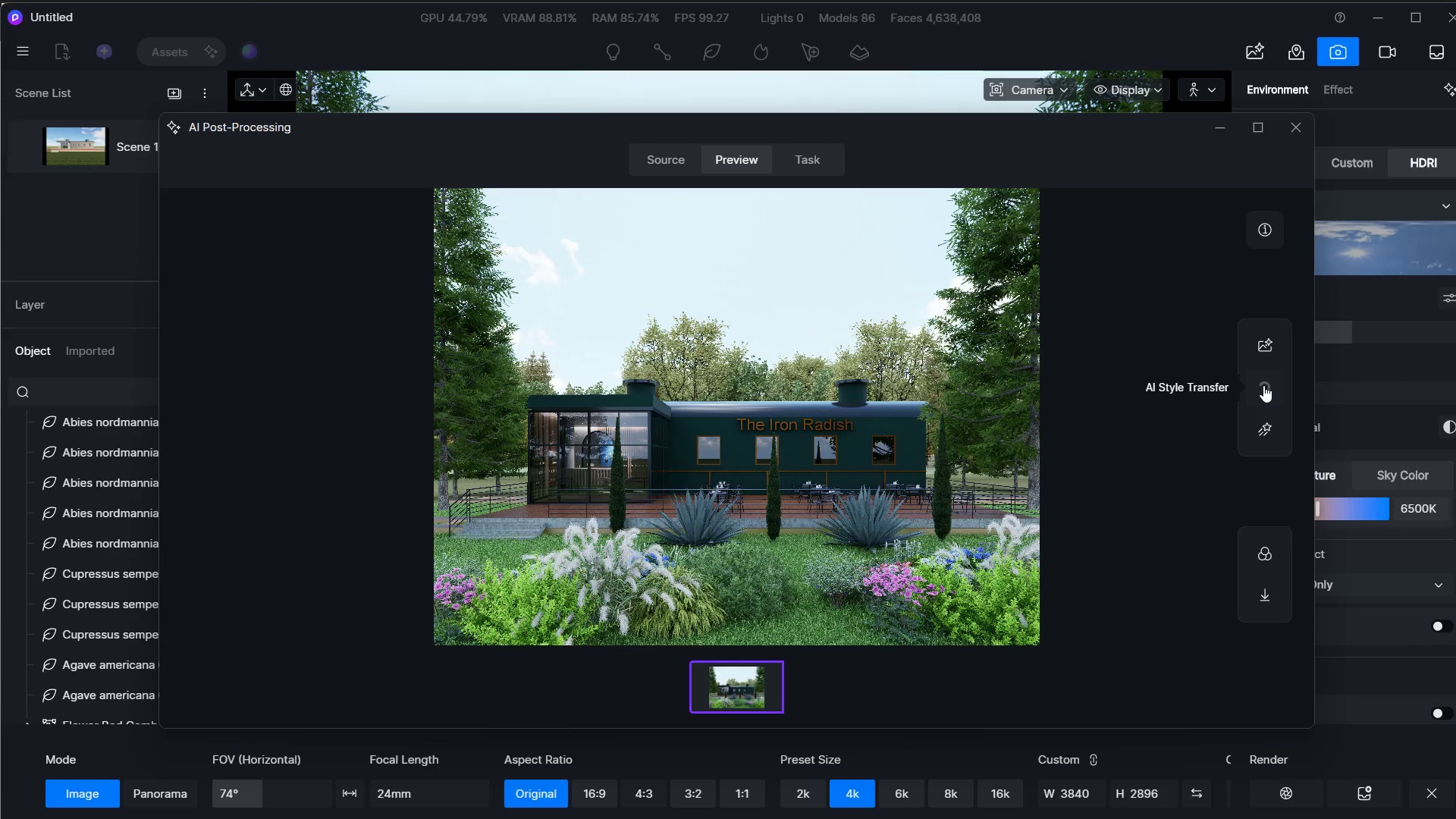 
left_click([328, 264])
 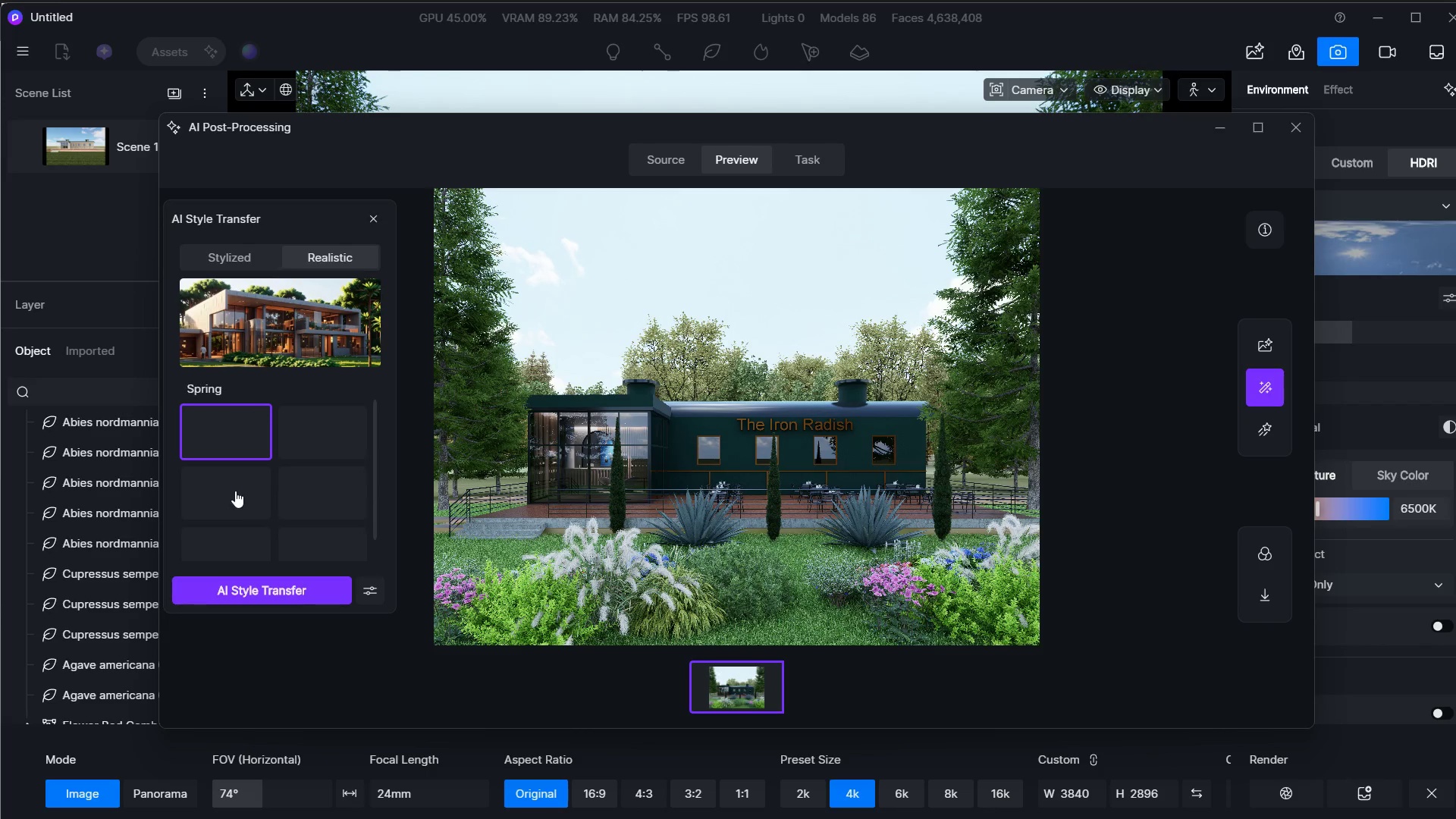 
left_click([235, 491])
 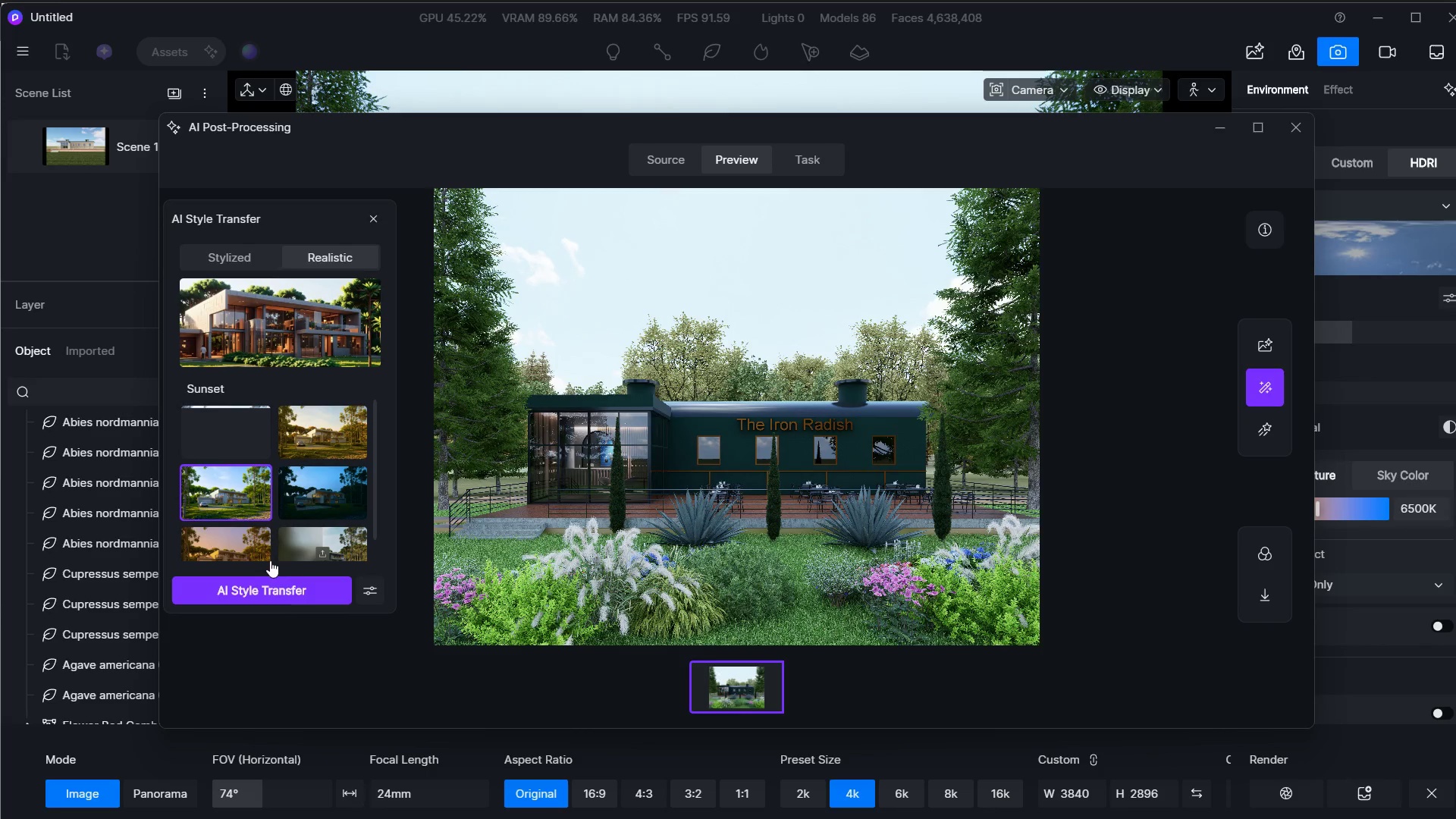 
left_click([281, 593])
 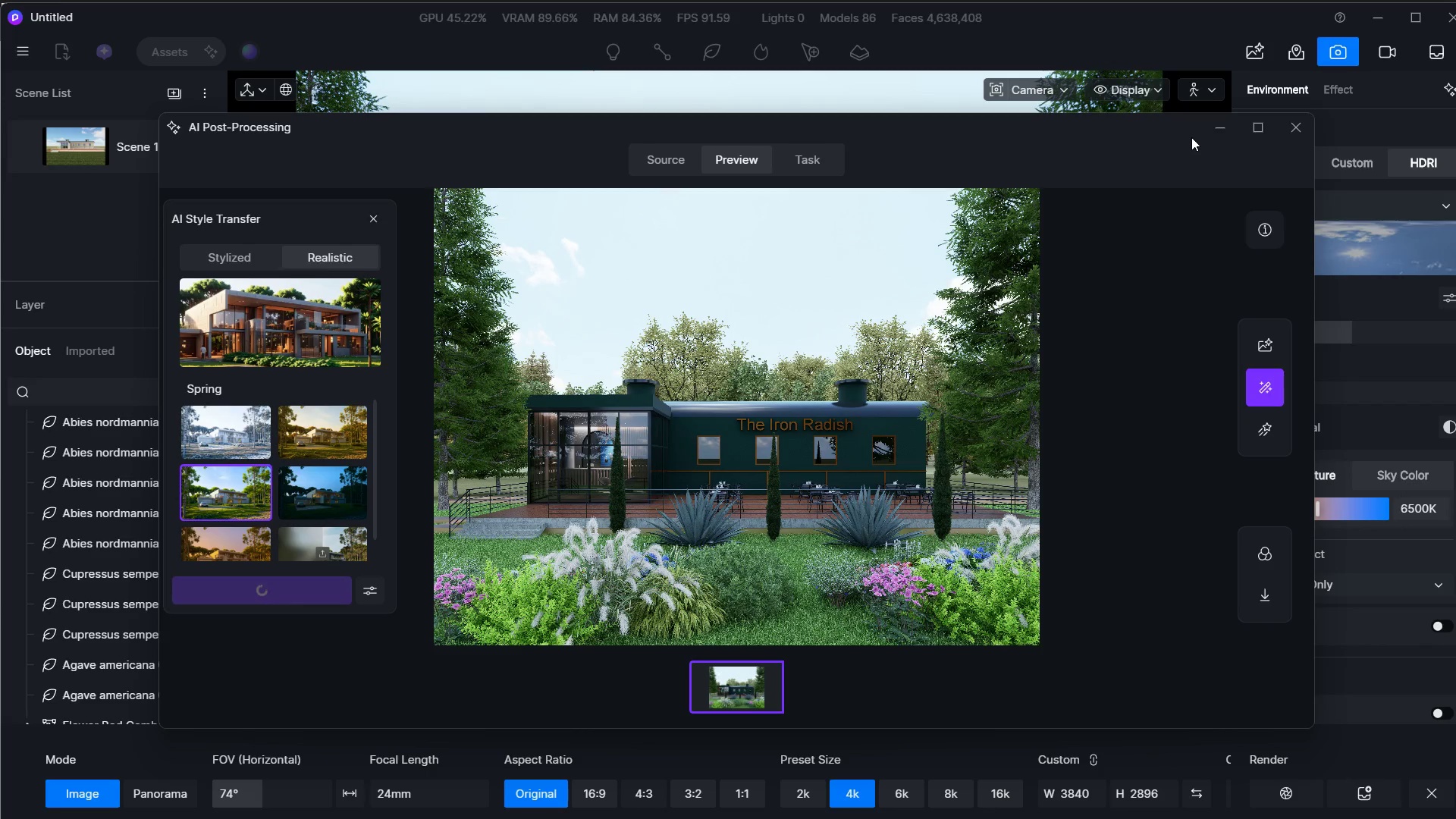 
left_click([1211, 130])
 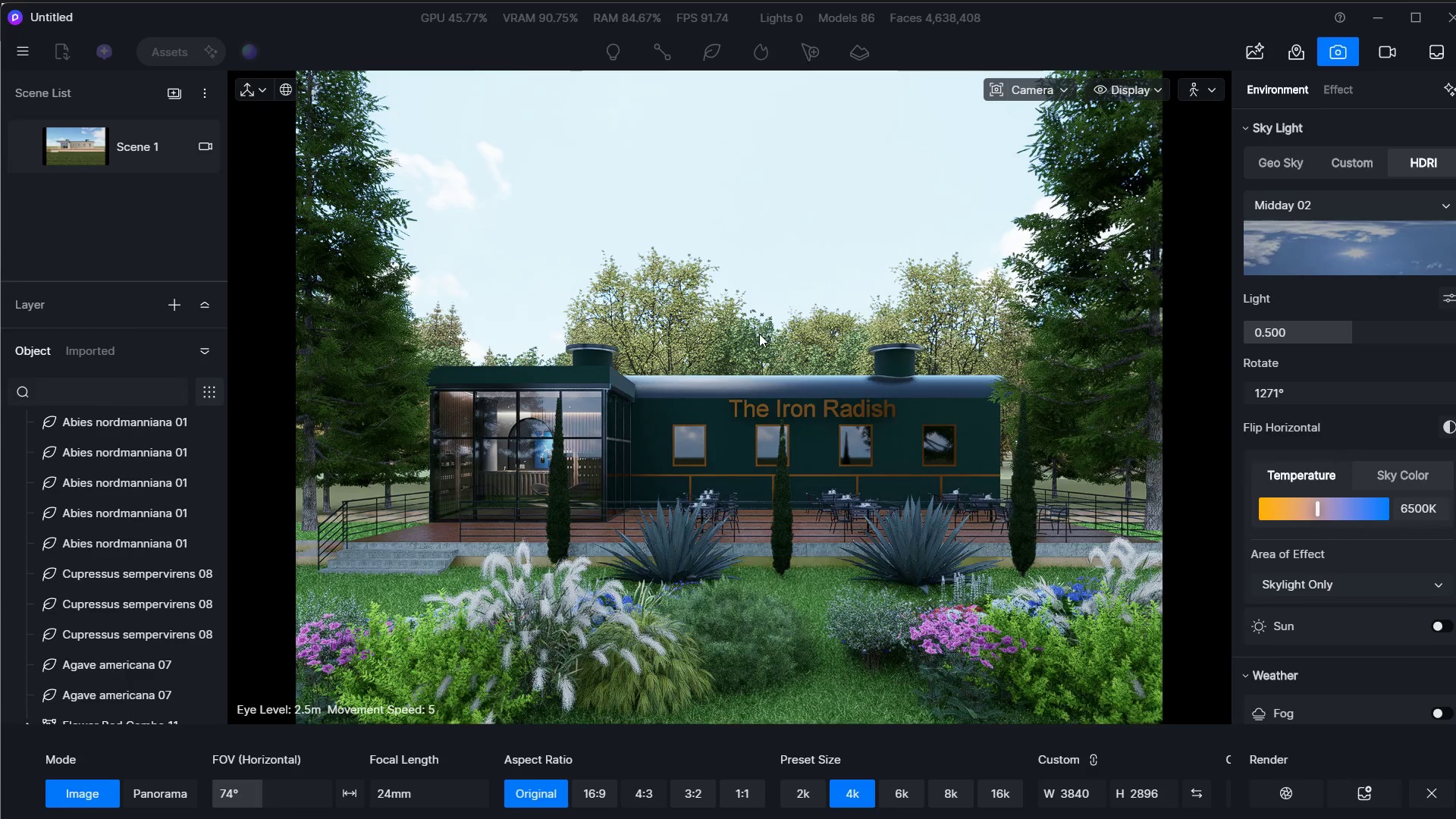 
key(Alt+Tab)
 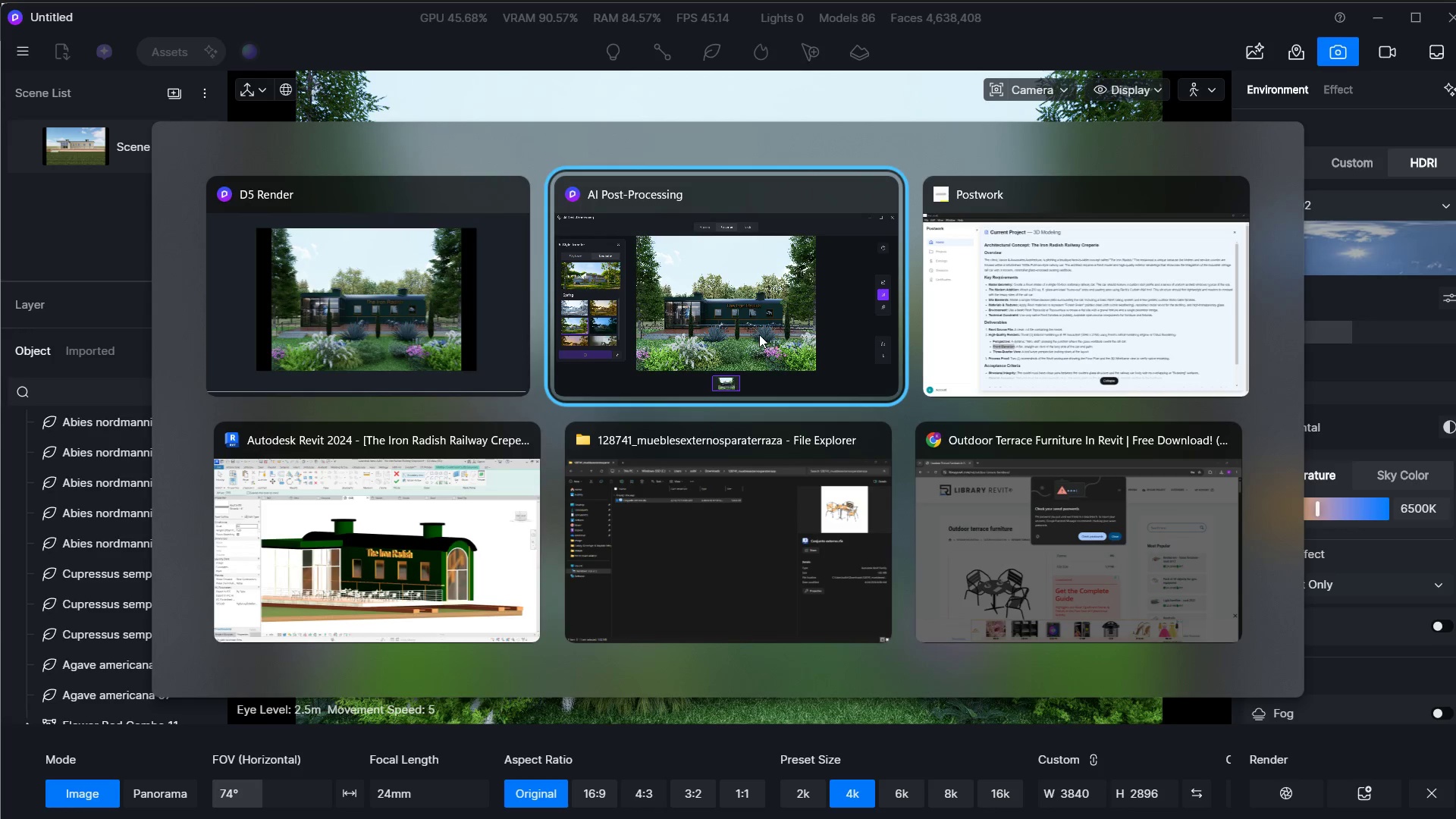 
key(Alt+Tab)